 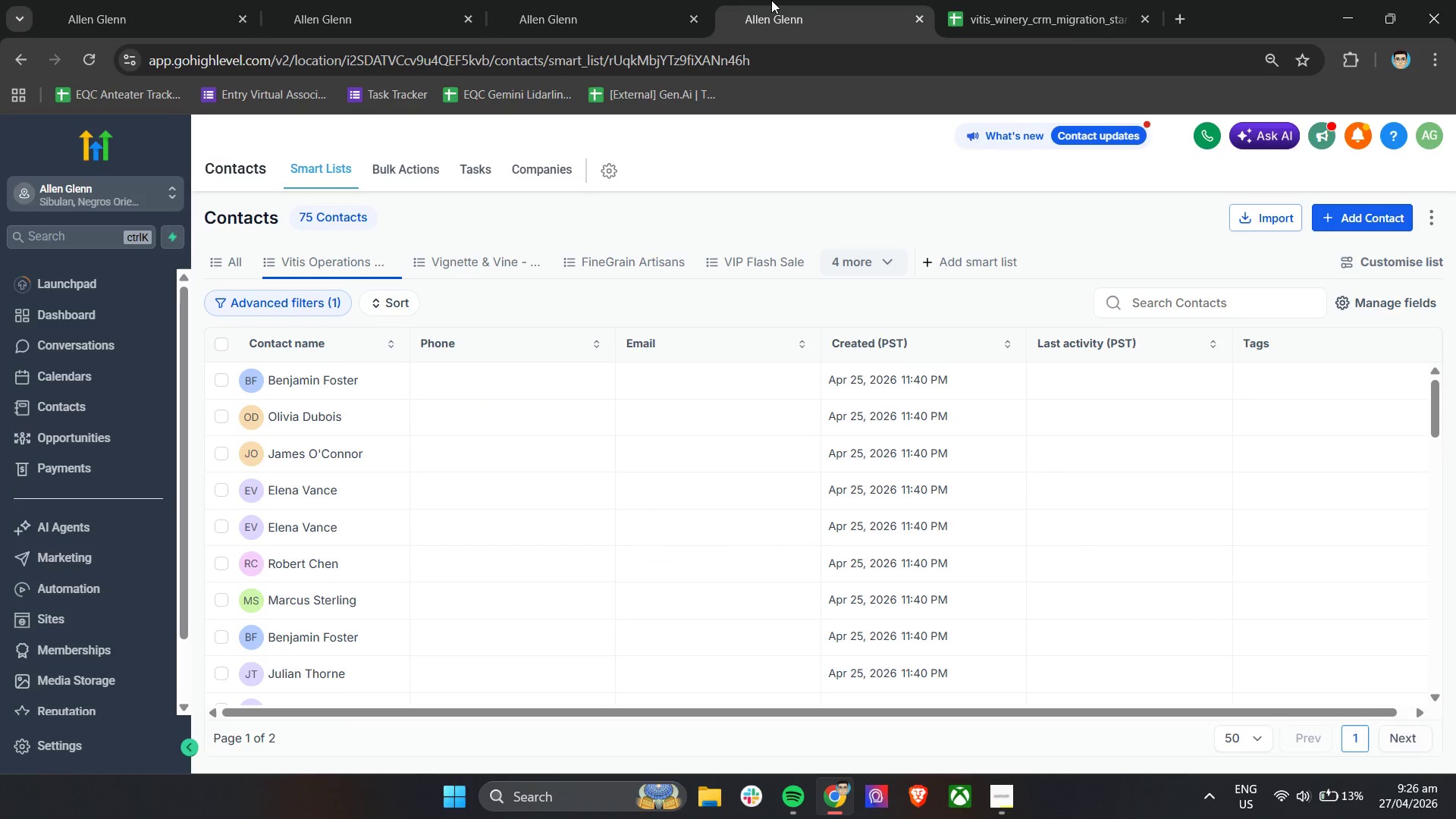 
left_click([563, 0])
 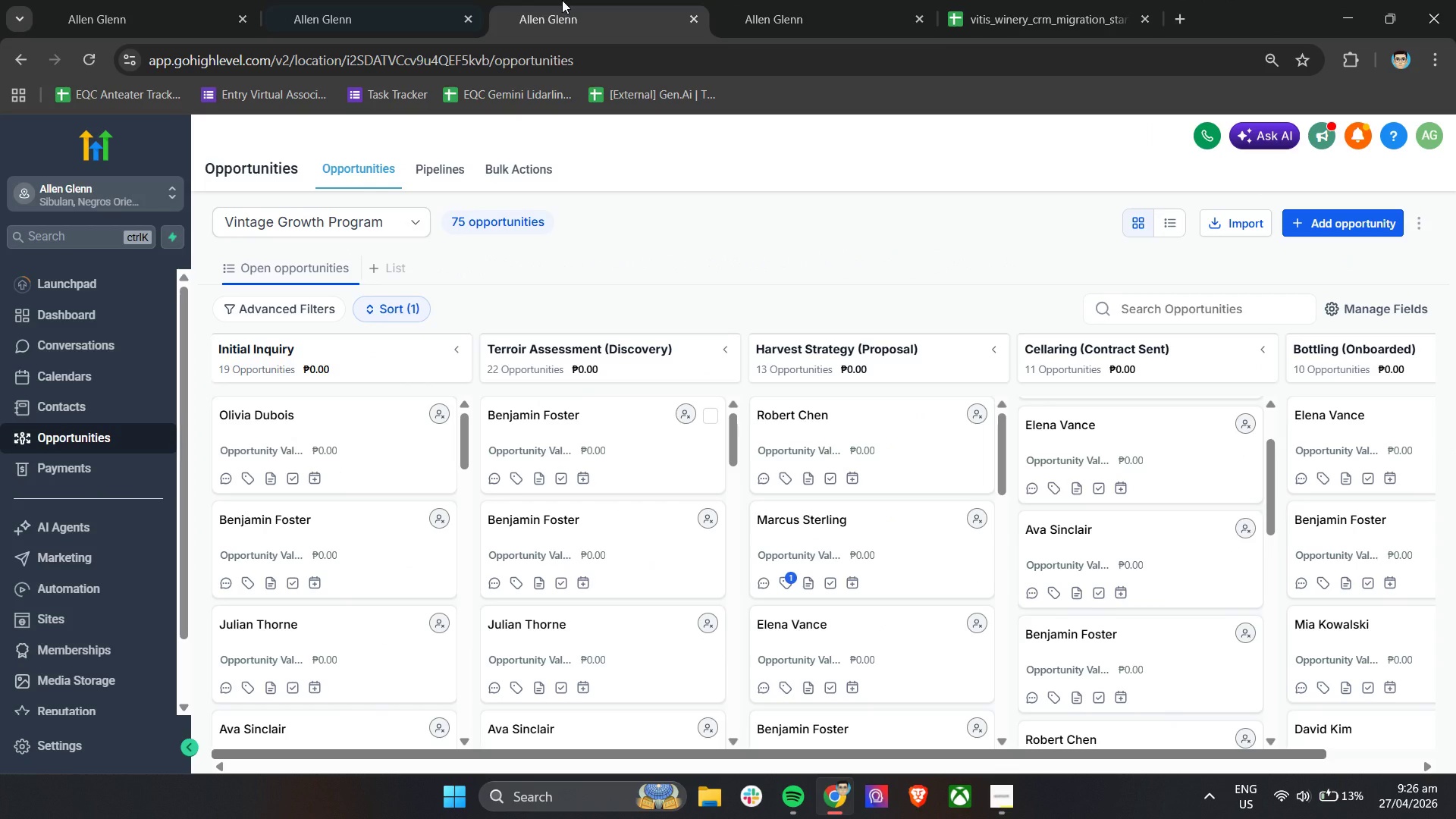 
left_click([366, 0])
 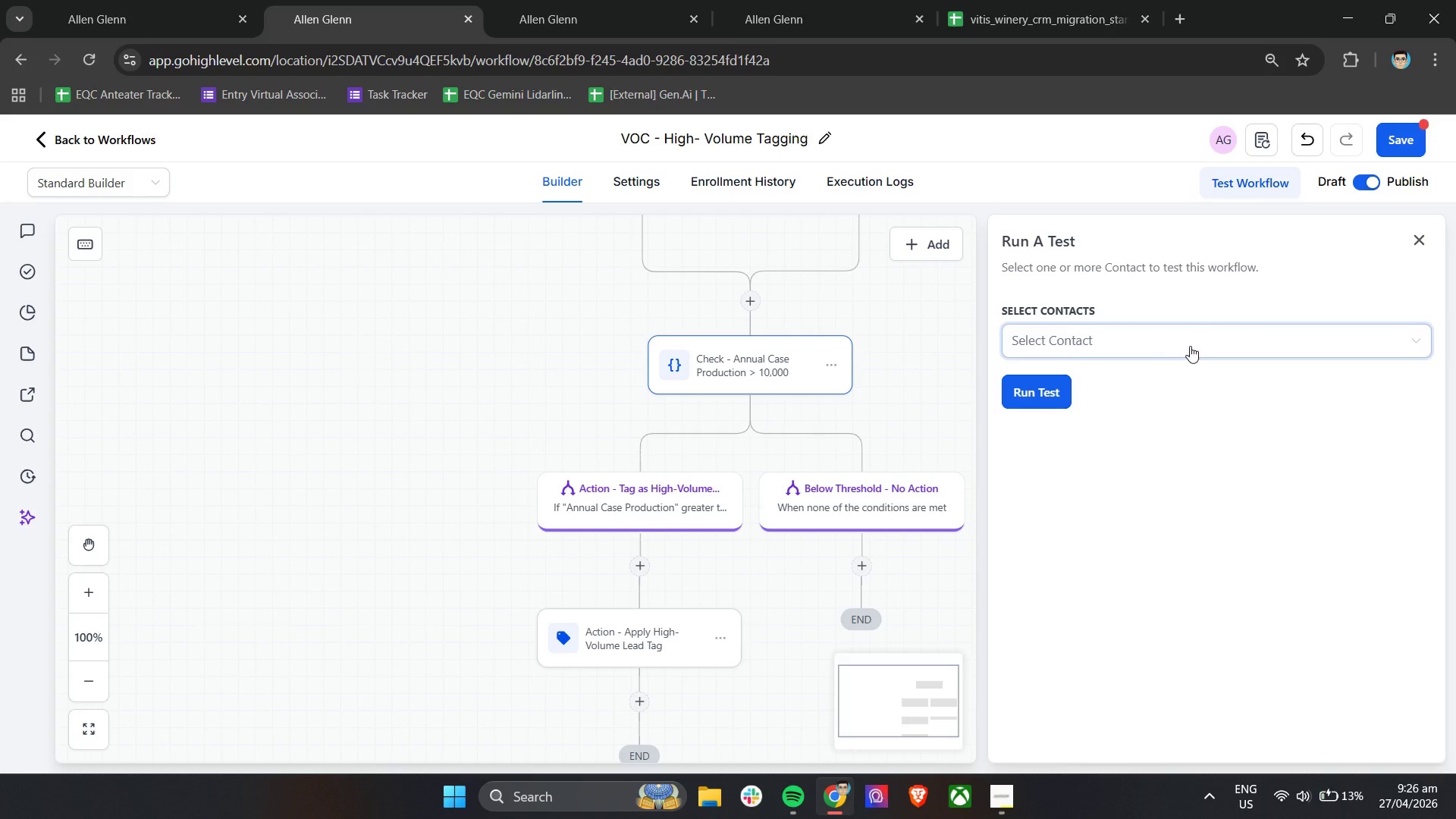 
left_click([1178, 352])
 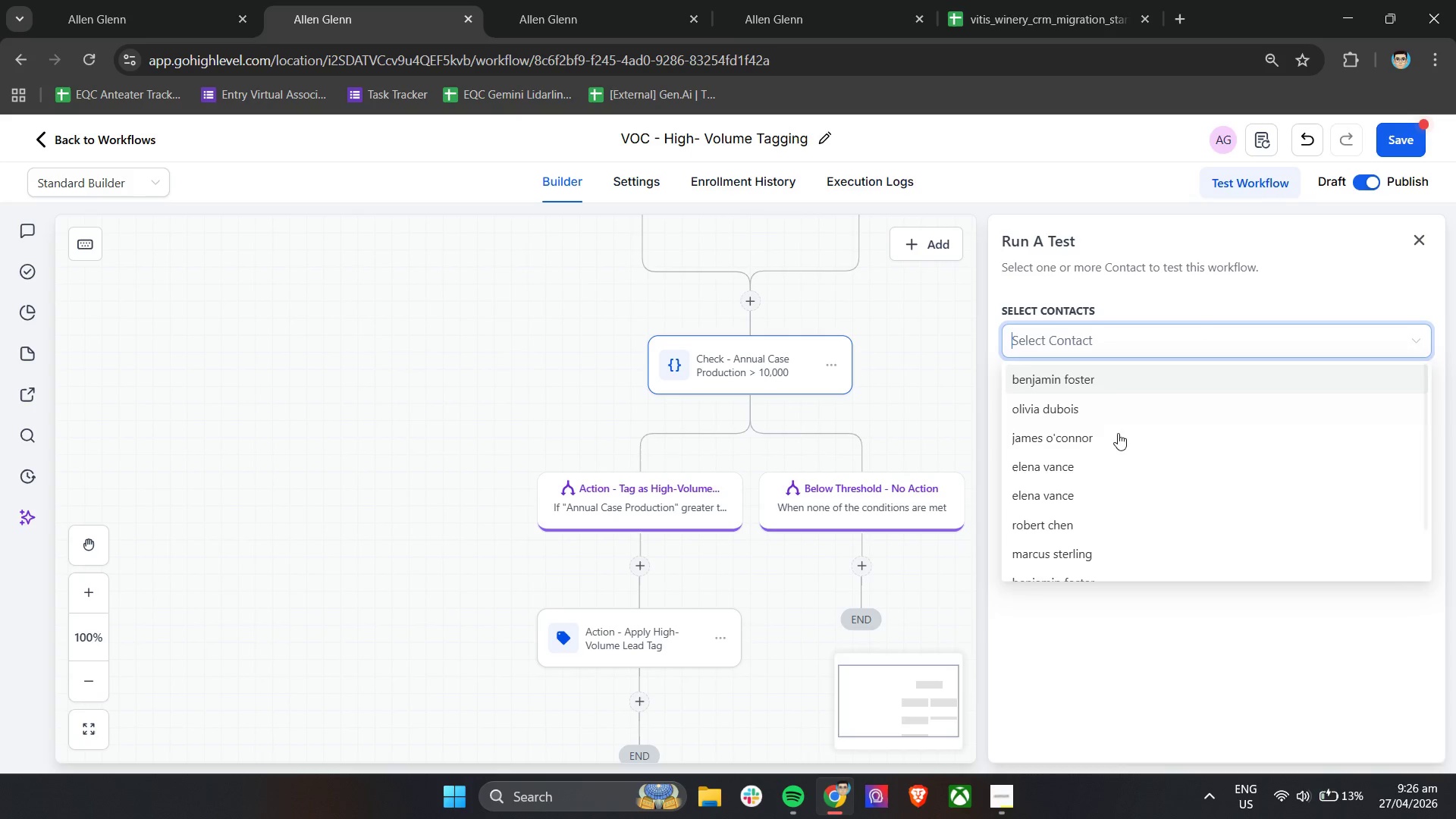 
scroll: coordinate [1097, 544], scroll_direction: down, amount: 11.0
 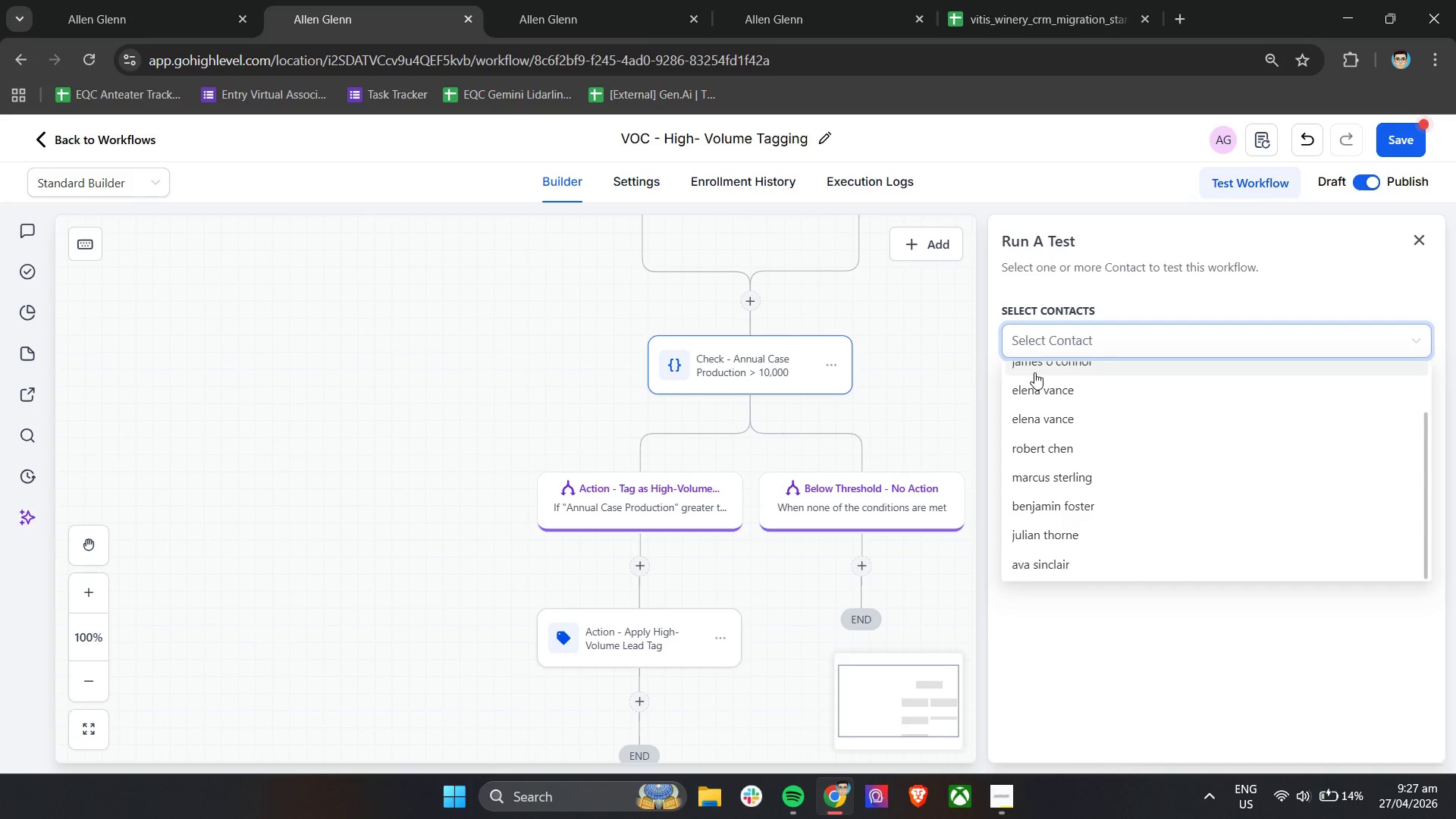 
wait(48.6)
 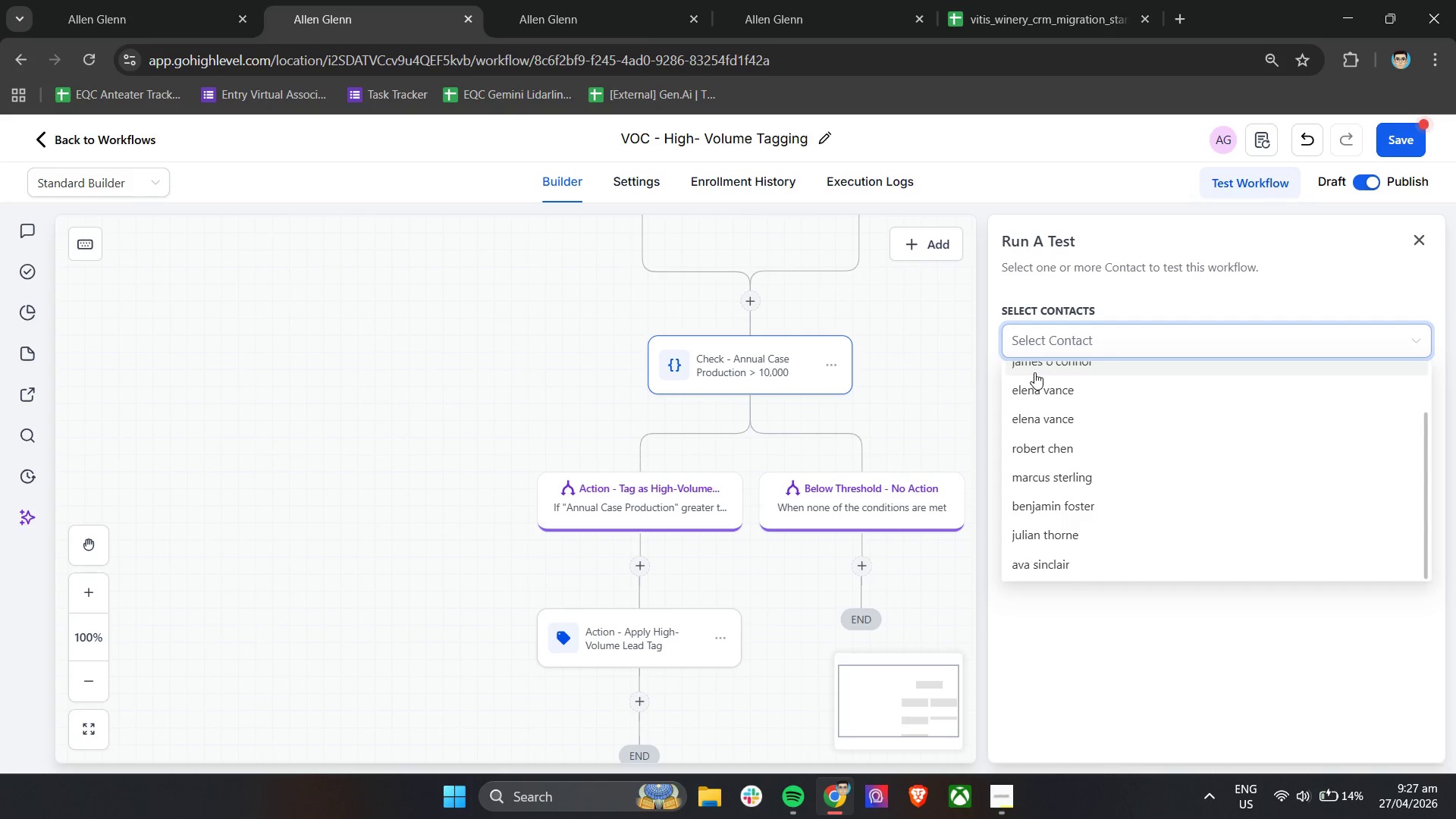 
left_click([1003, 805])